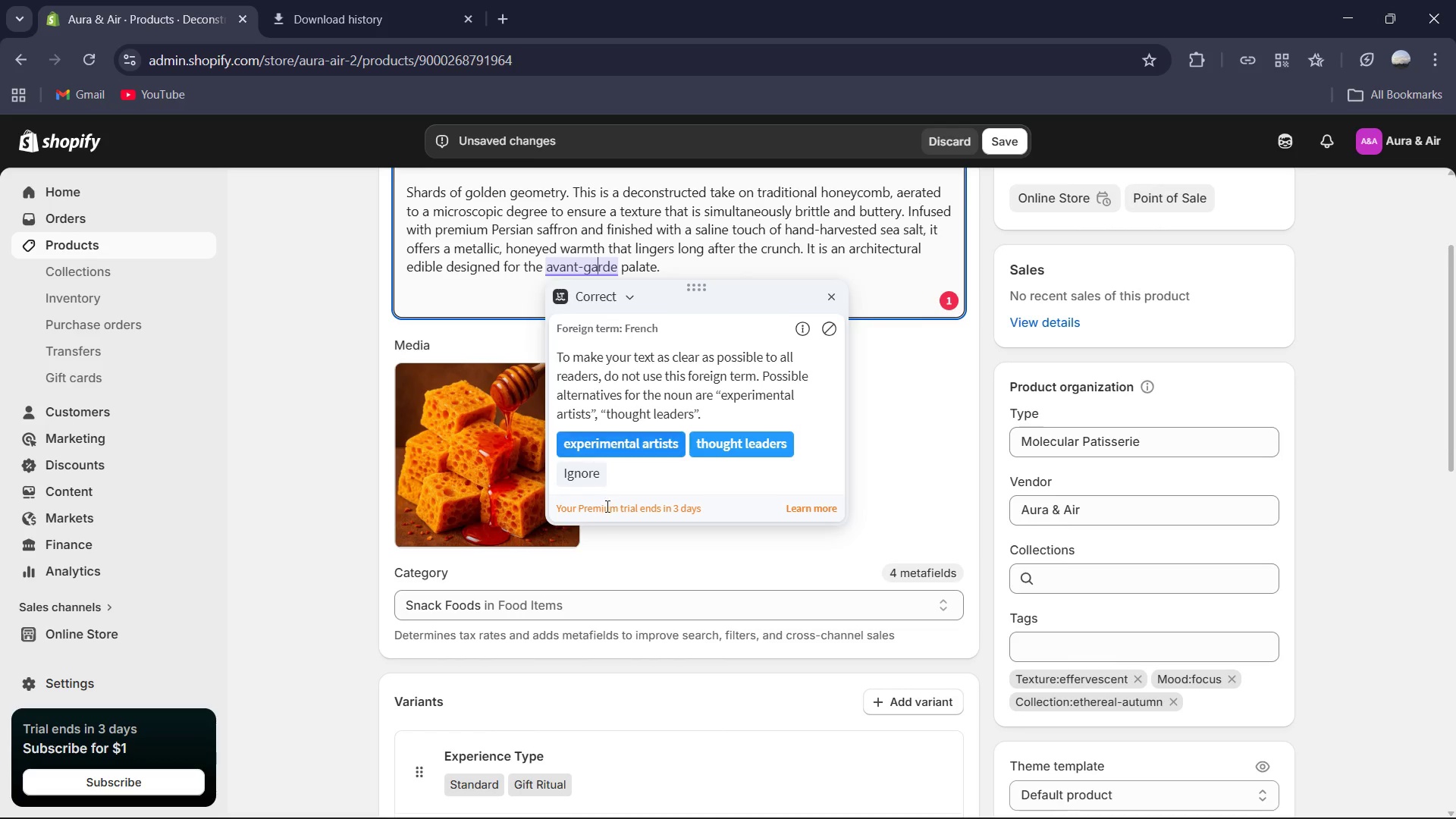 
left_click([579, 484])
 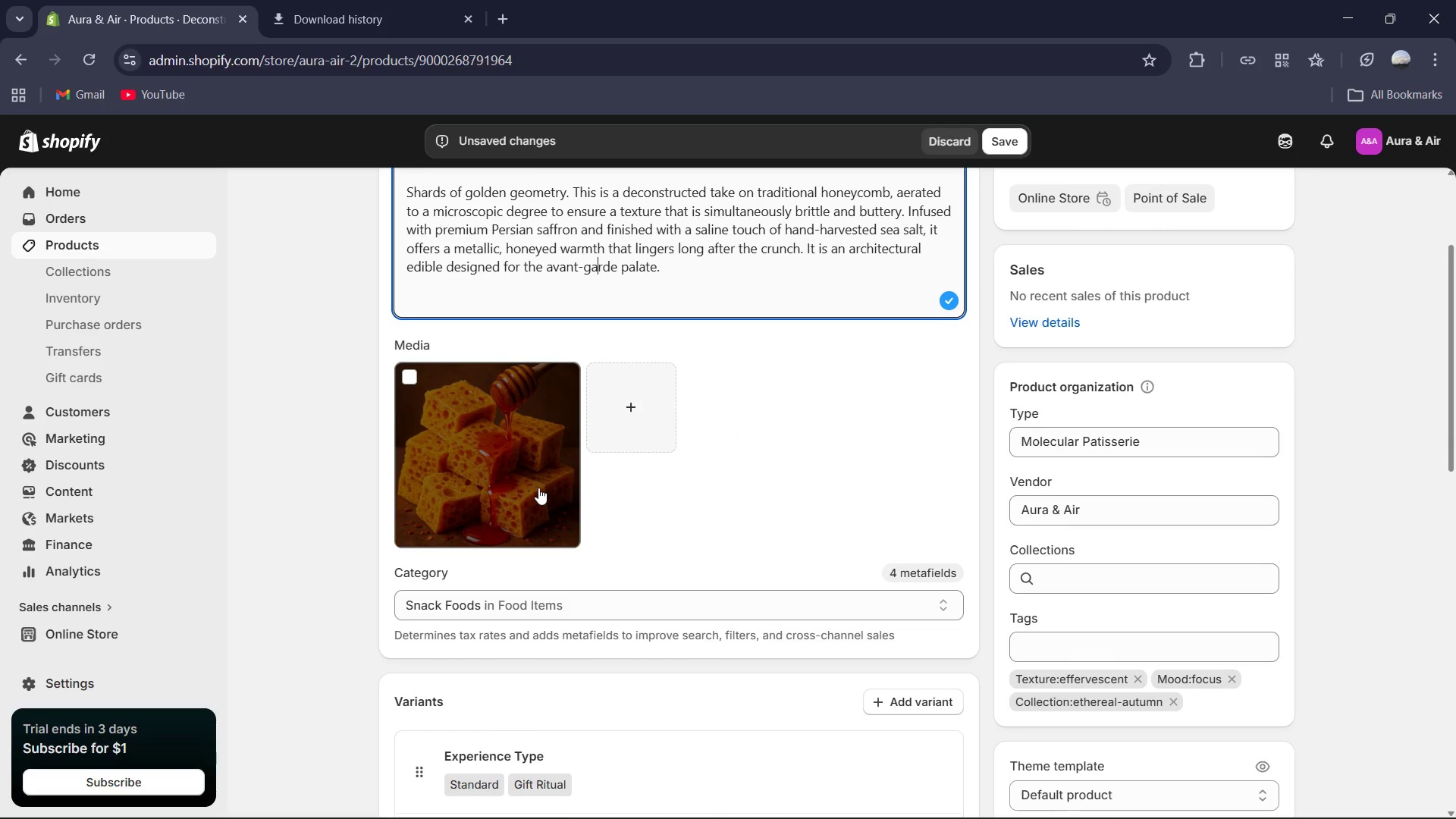 
left_click([539, 488])
 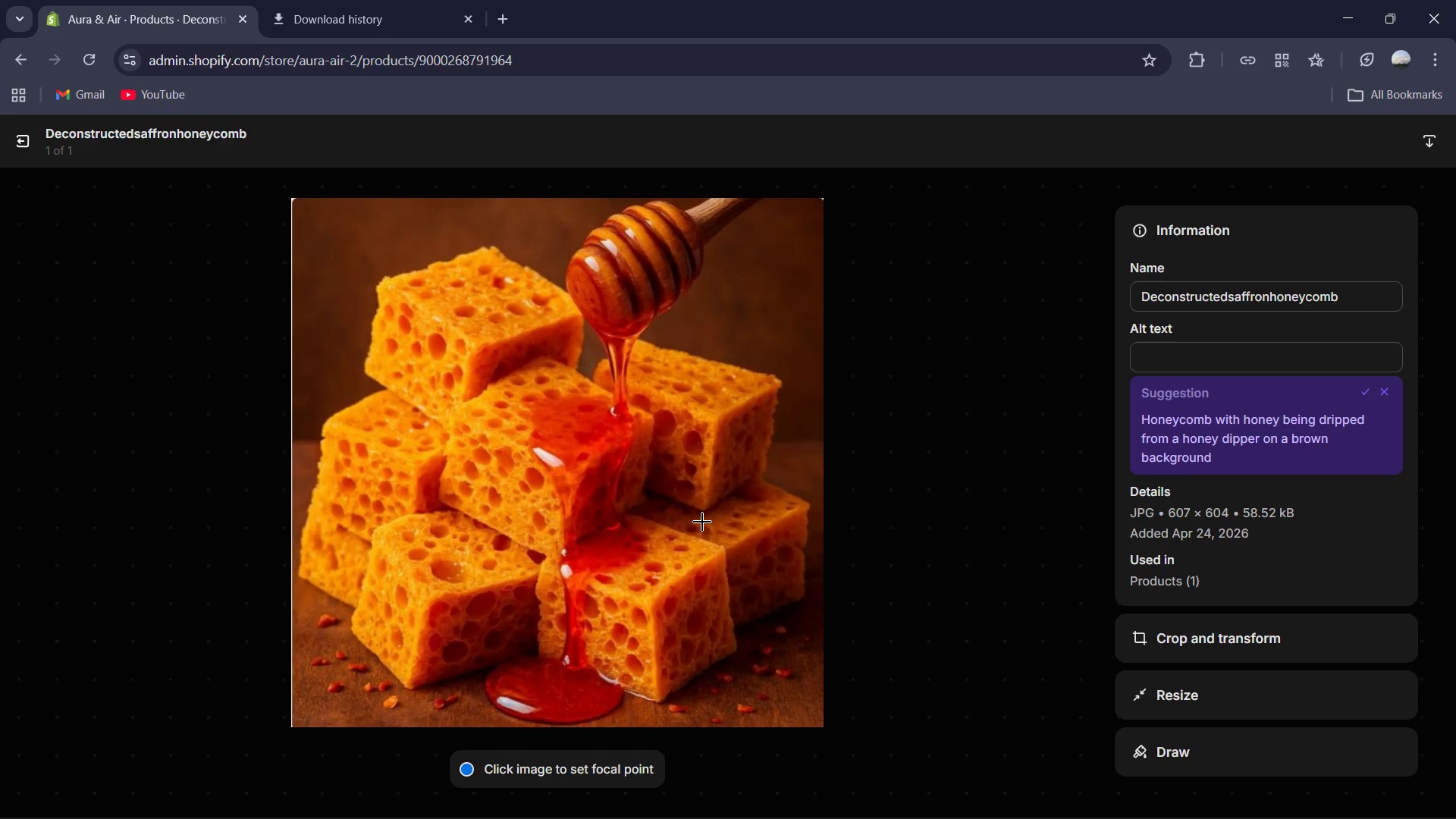 
wait(6.39)
 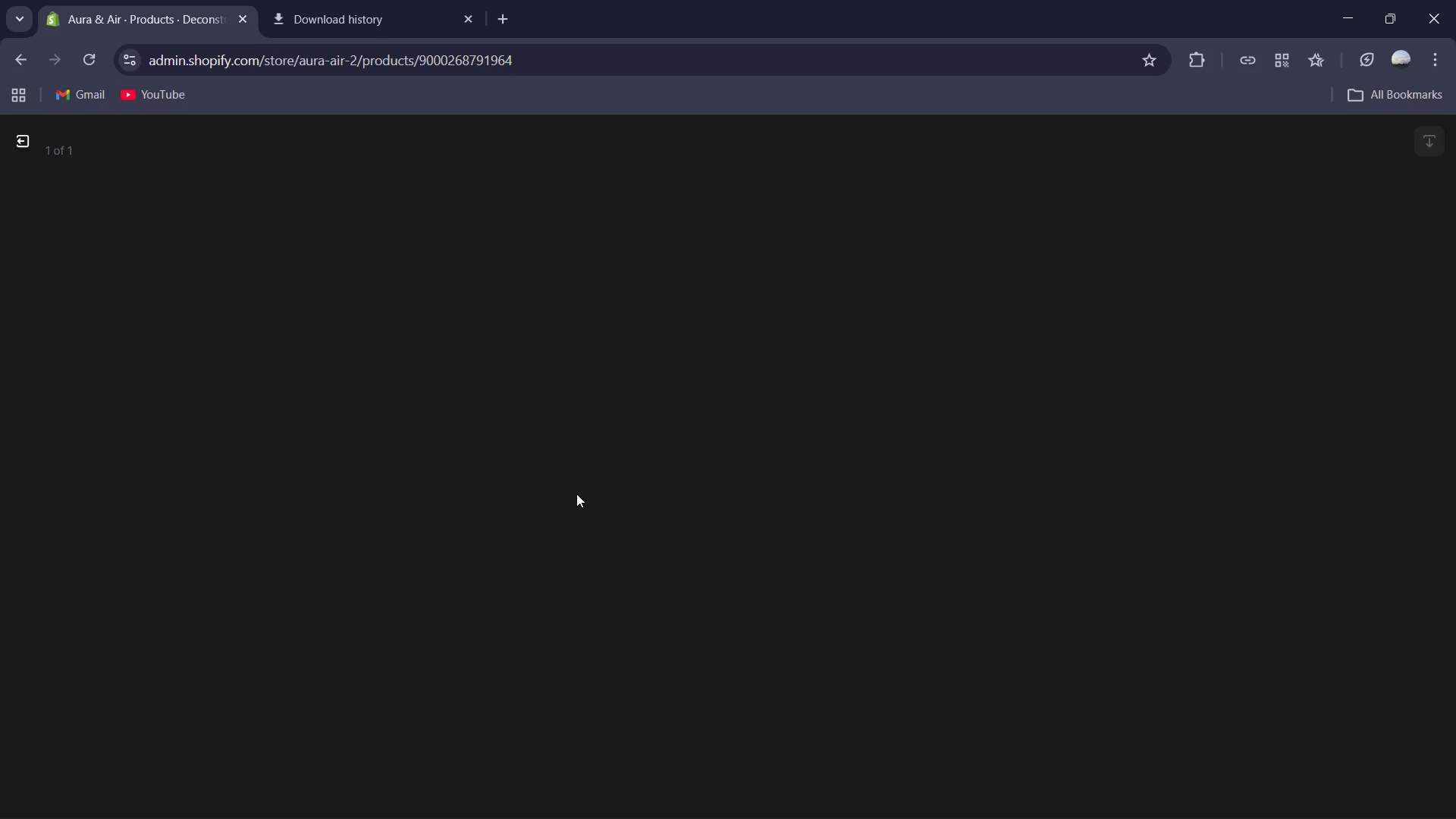 
left_click([1179, 361])
 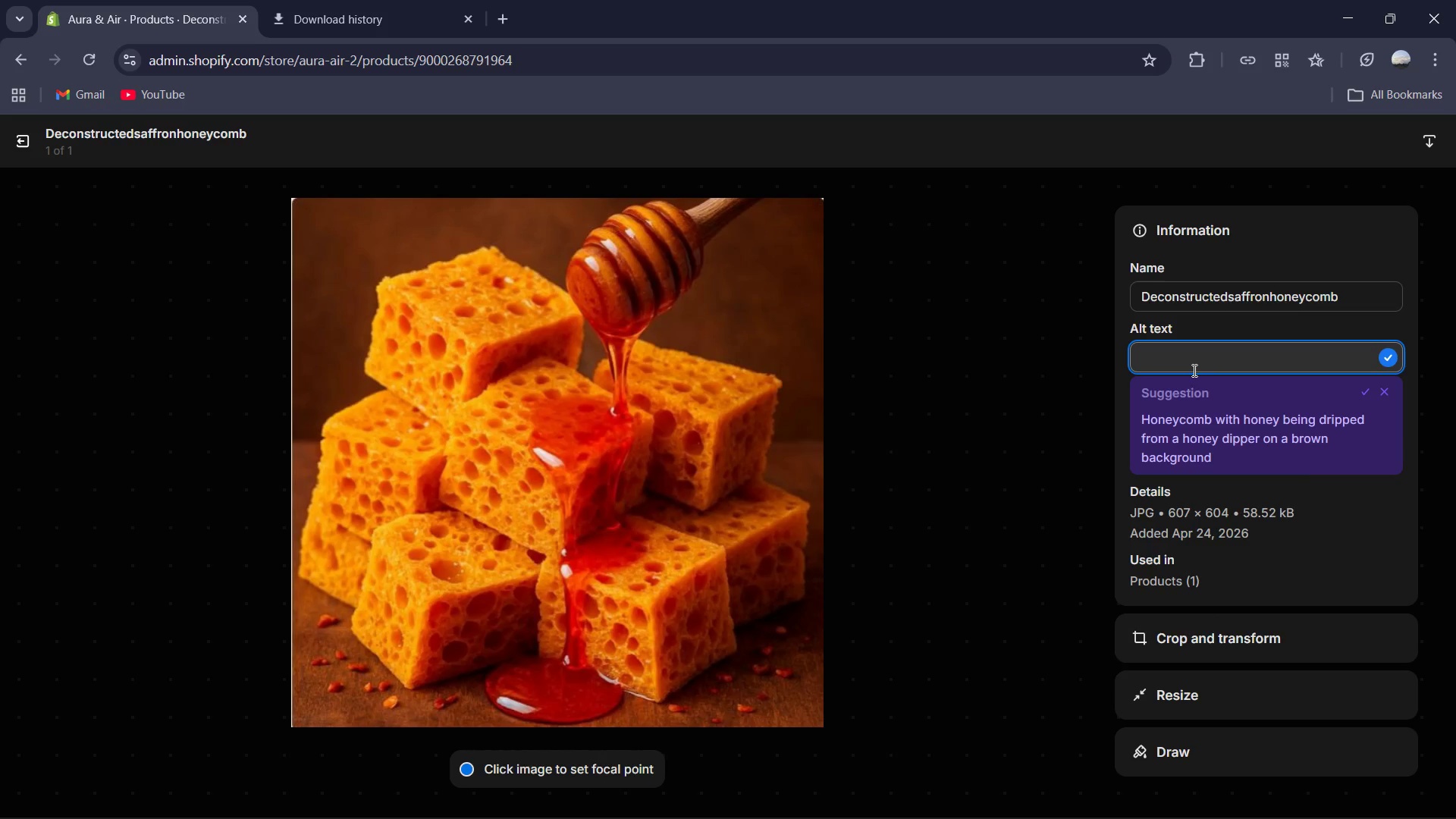 
type(Gloden shards of )
 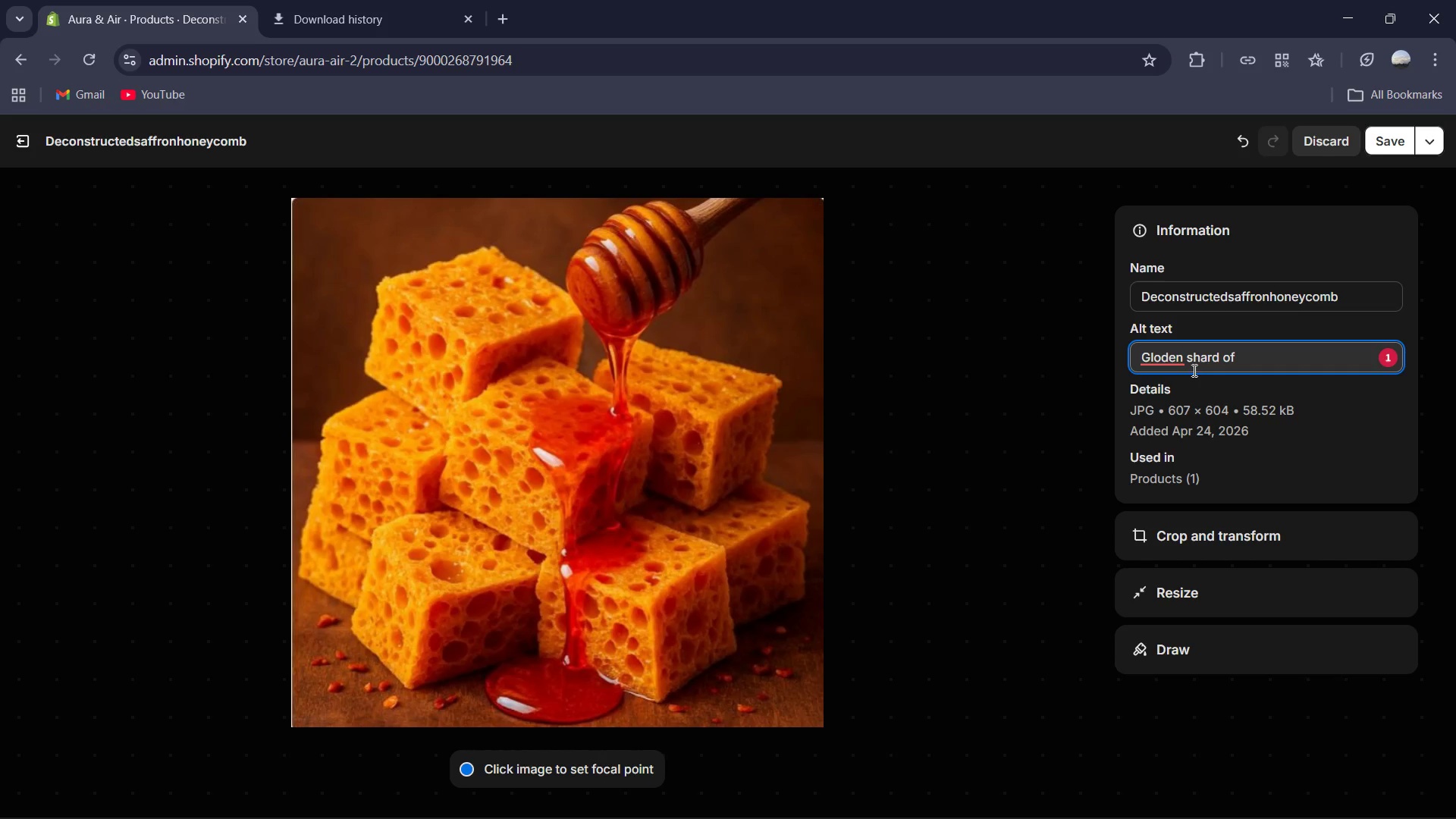 
wait(8.91)
 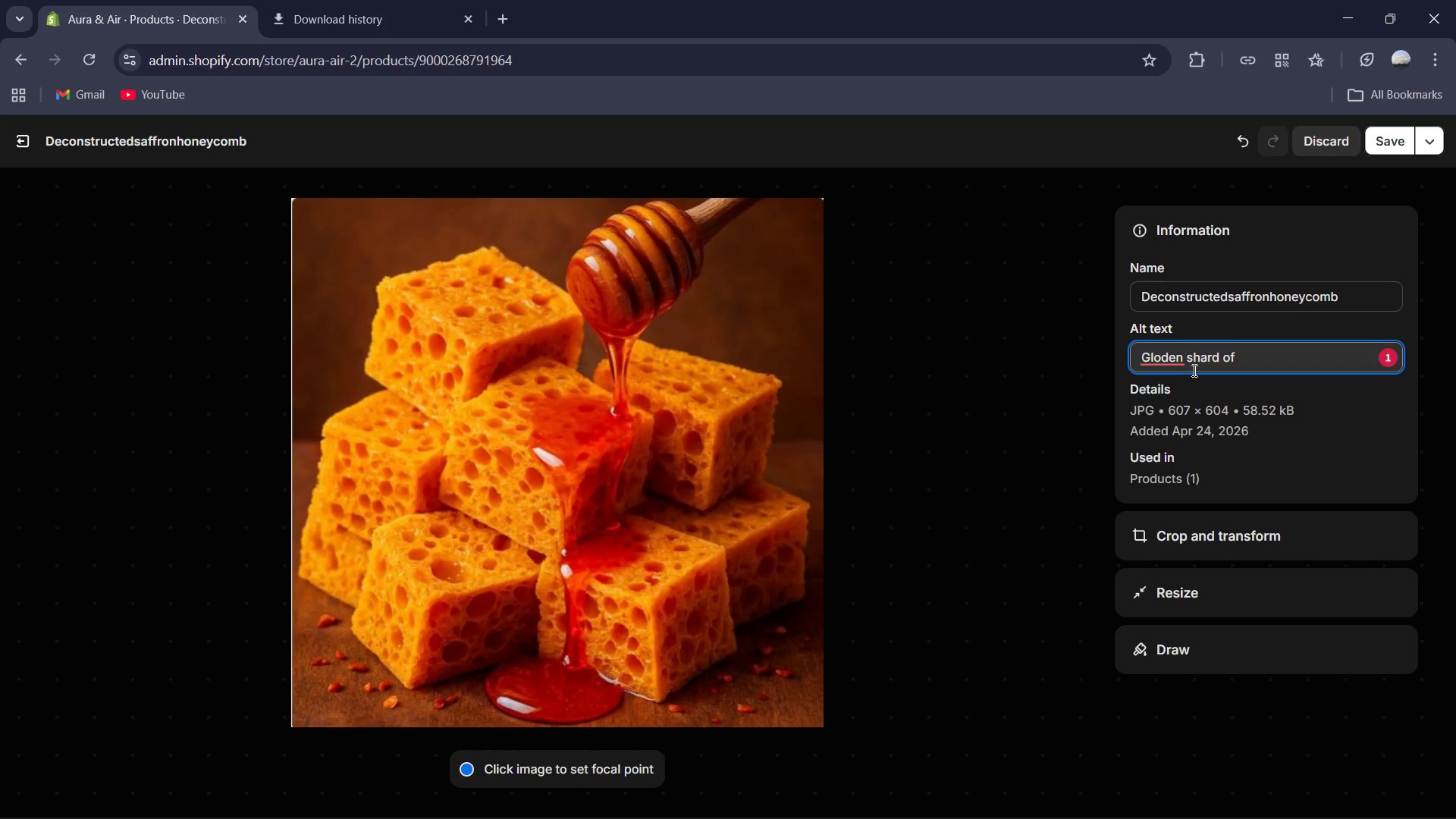 
type(decontructed saffron honeycomb on a dark minimalist background, molecular )
 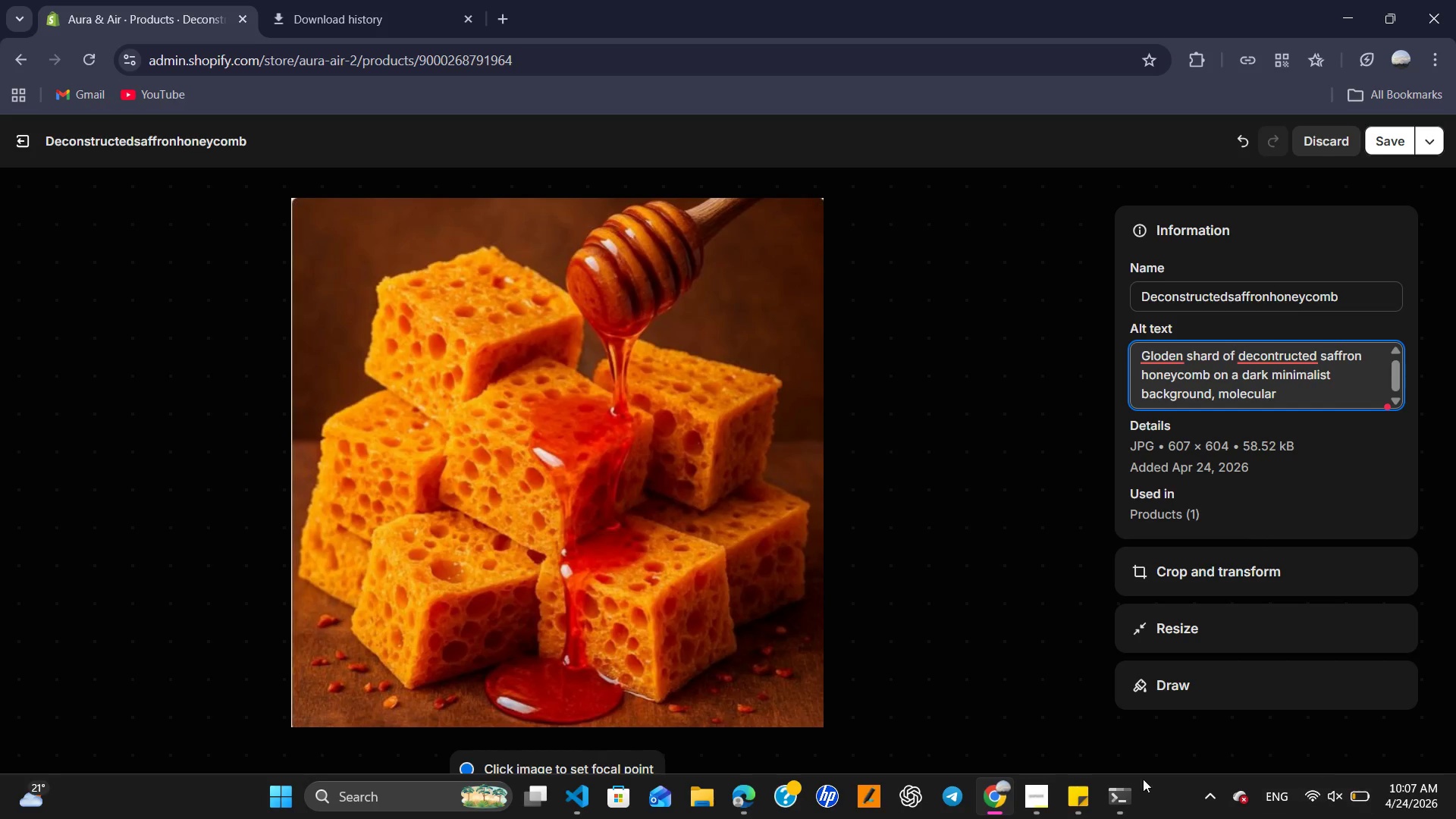 
left_click([1028, 796])